 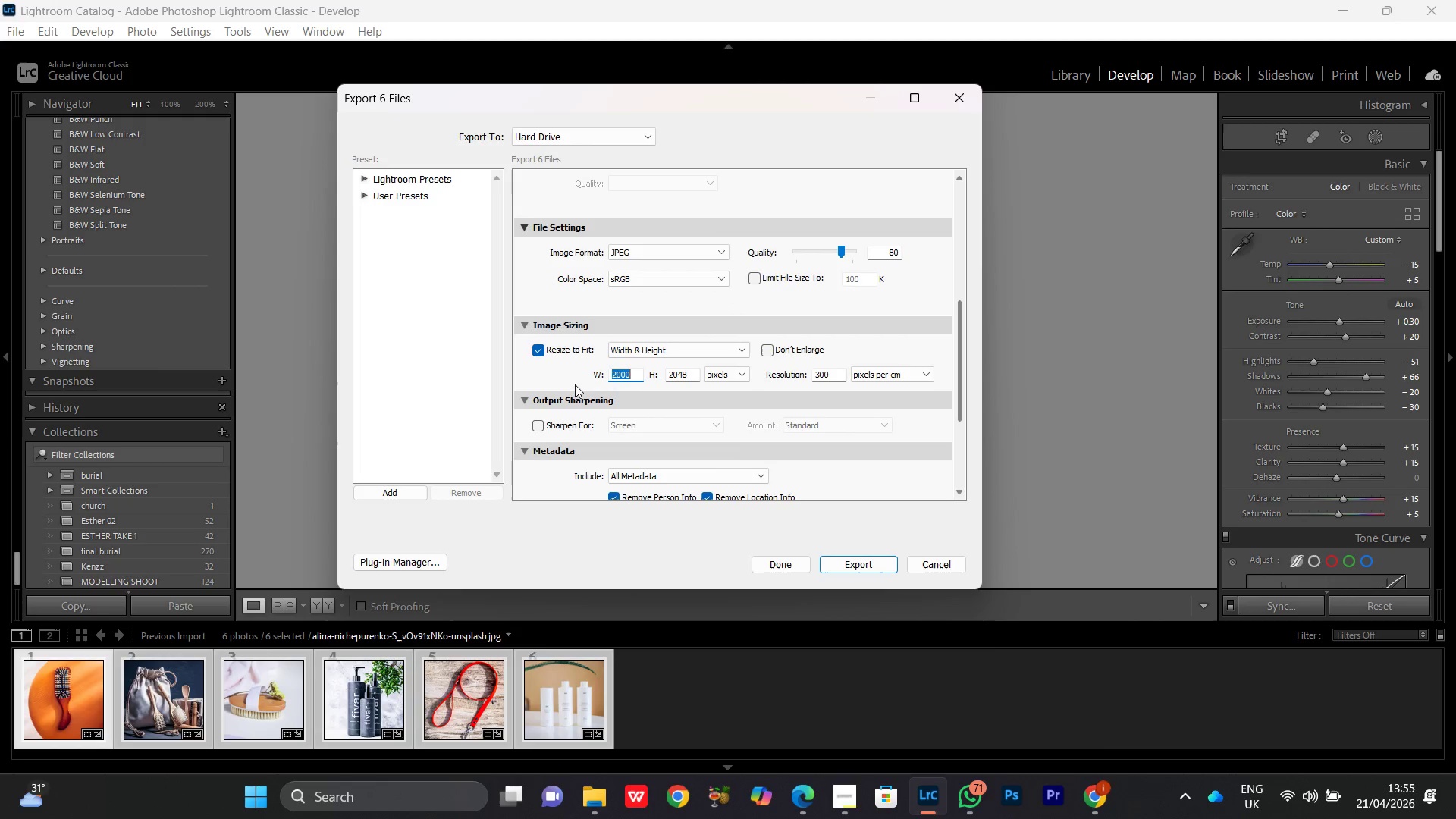 
key(Control+V)
 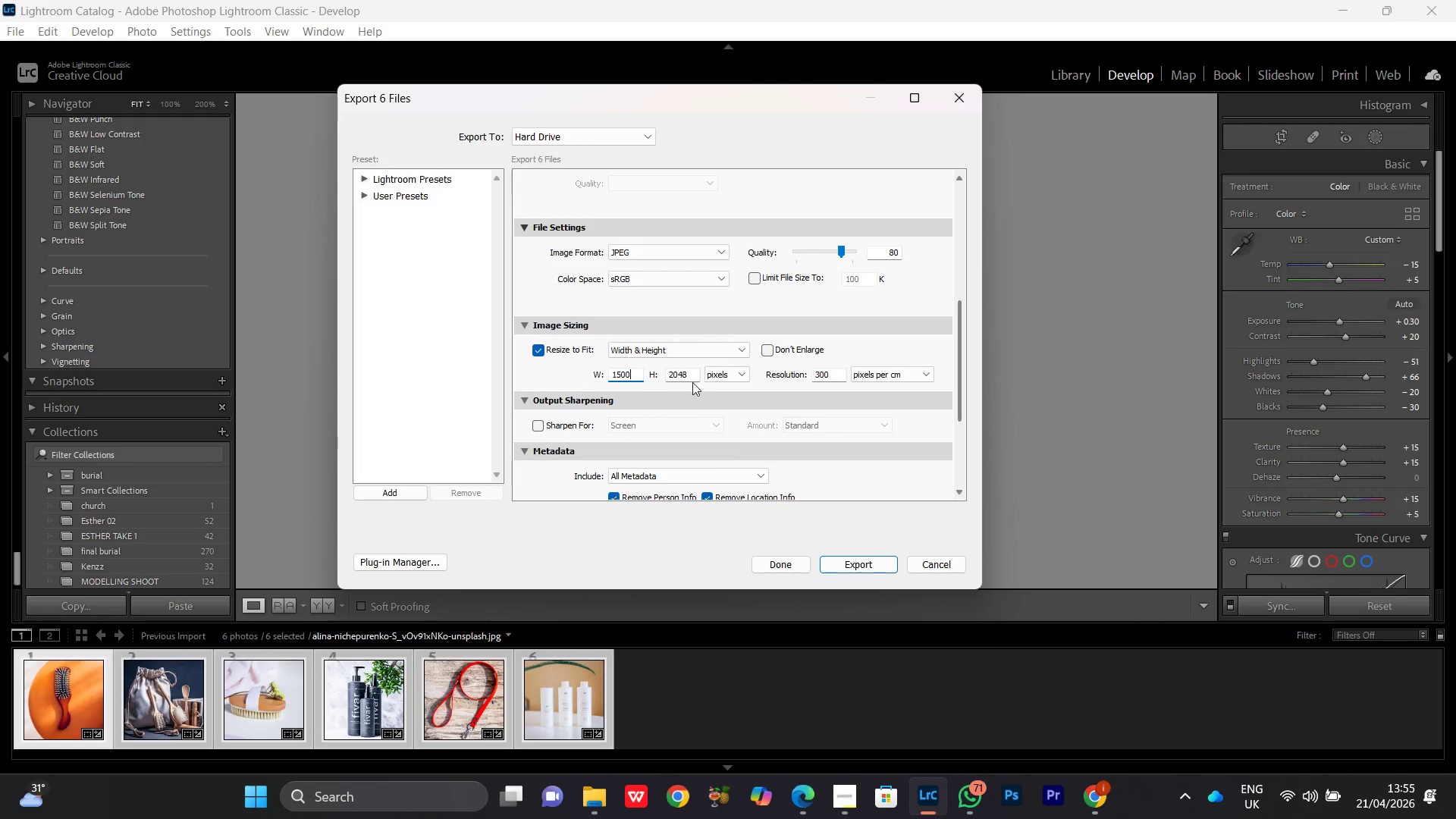 
left_click([689, 374])
 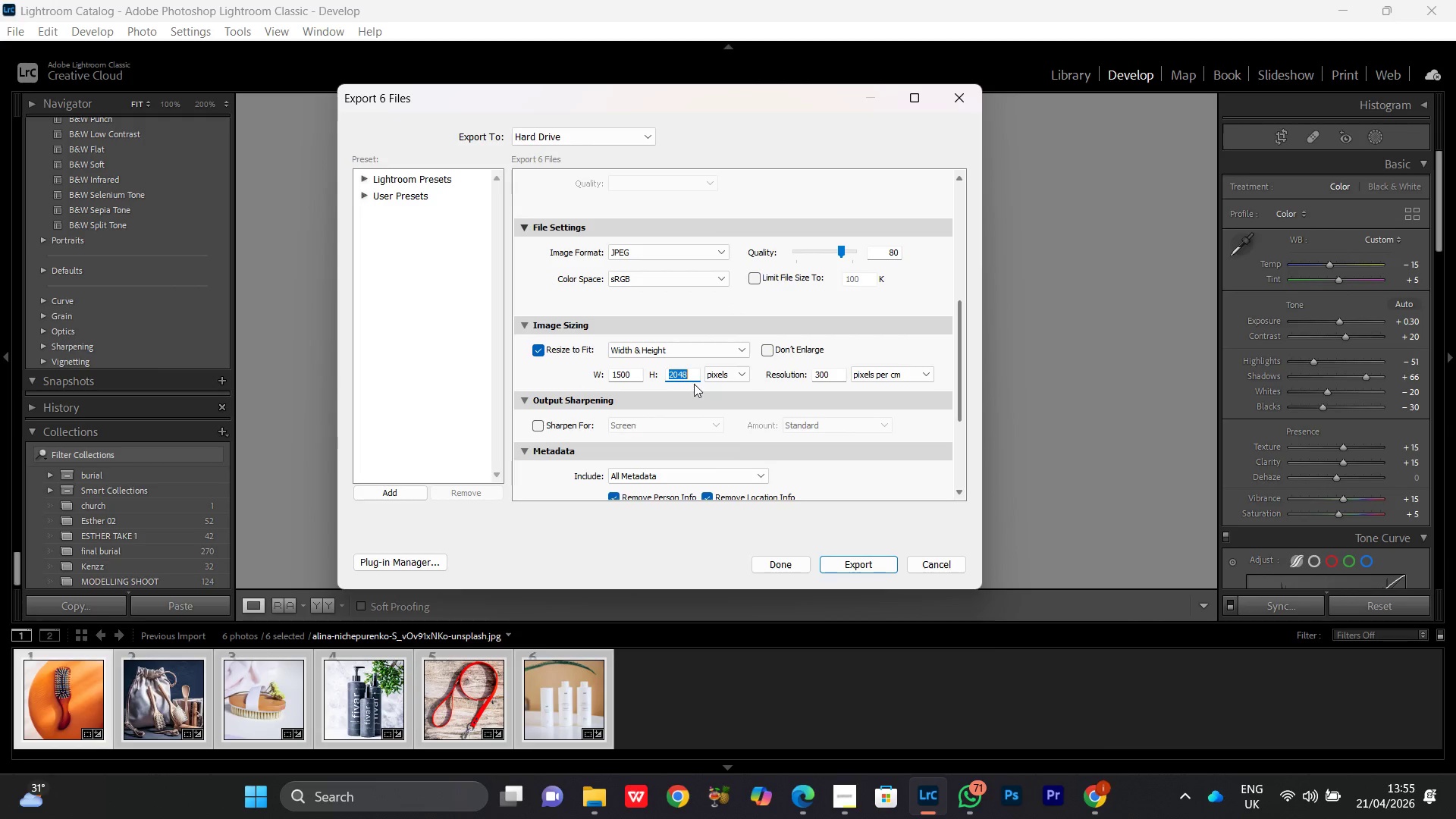 
key(Control+V)
 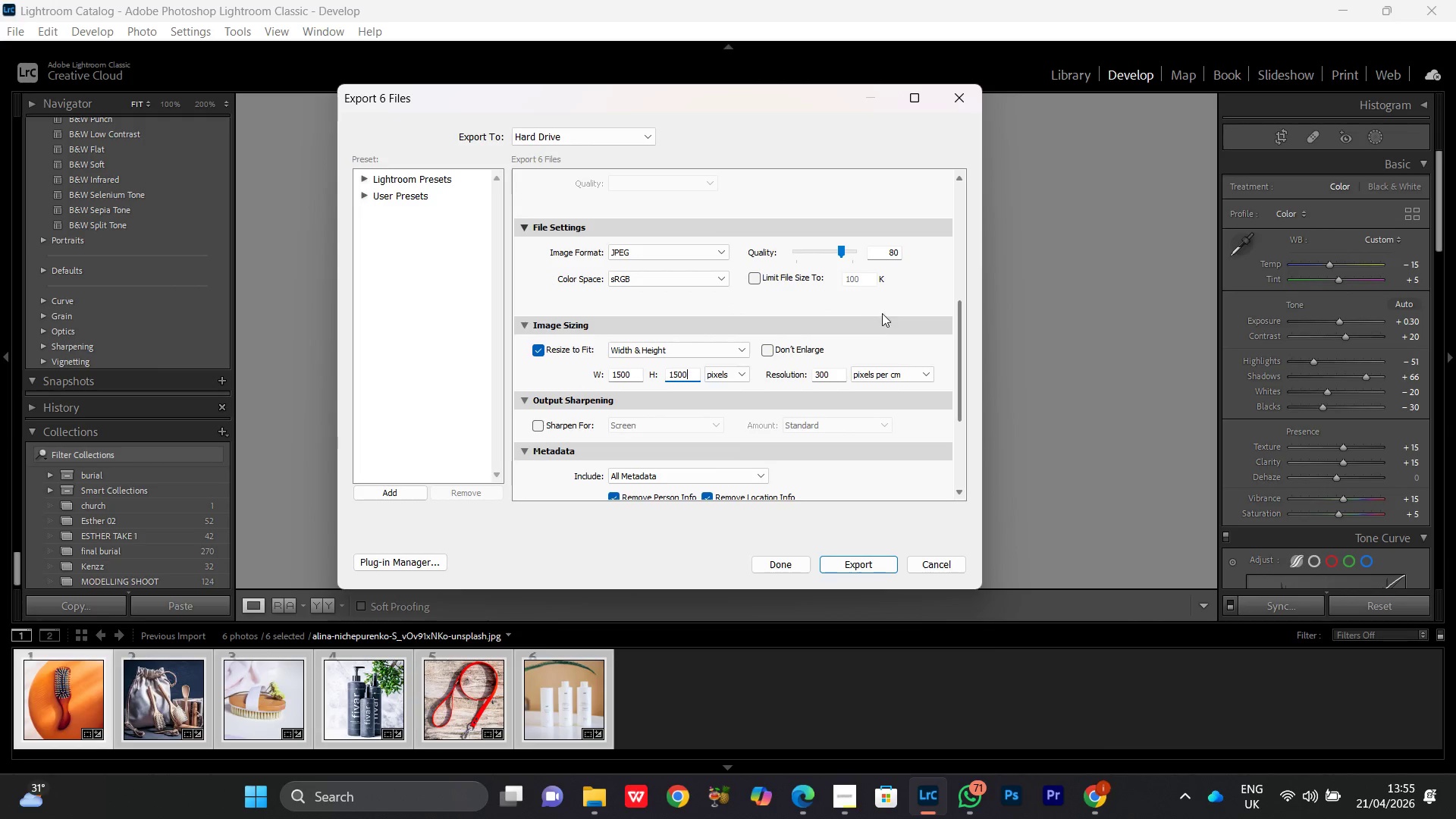 
left_click([888, 313])
 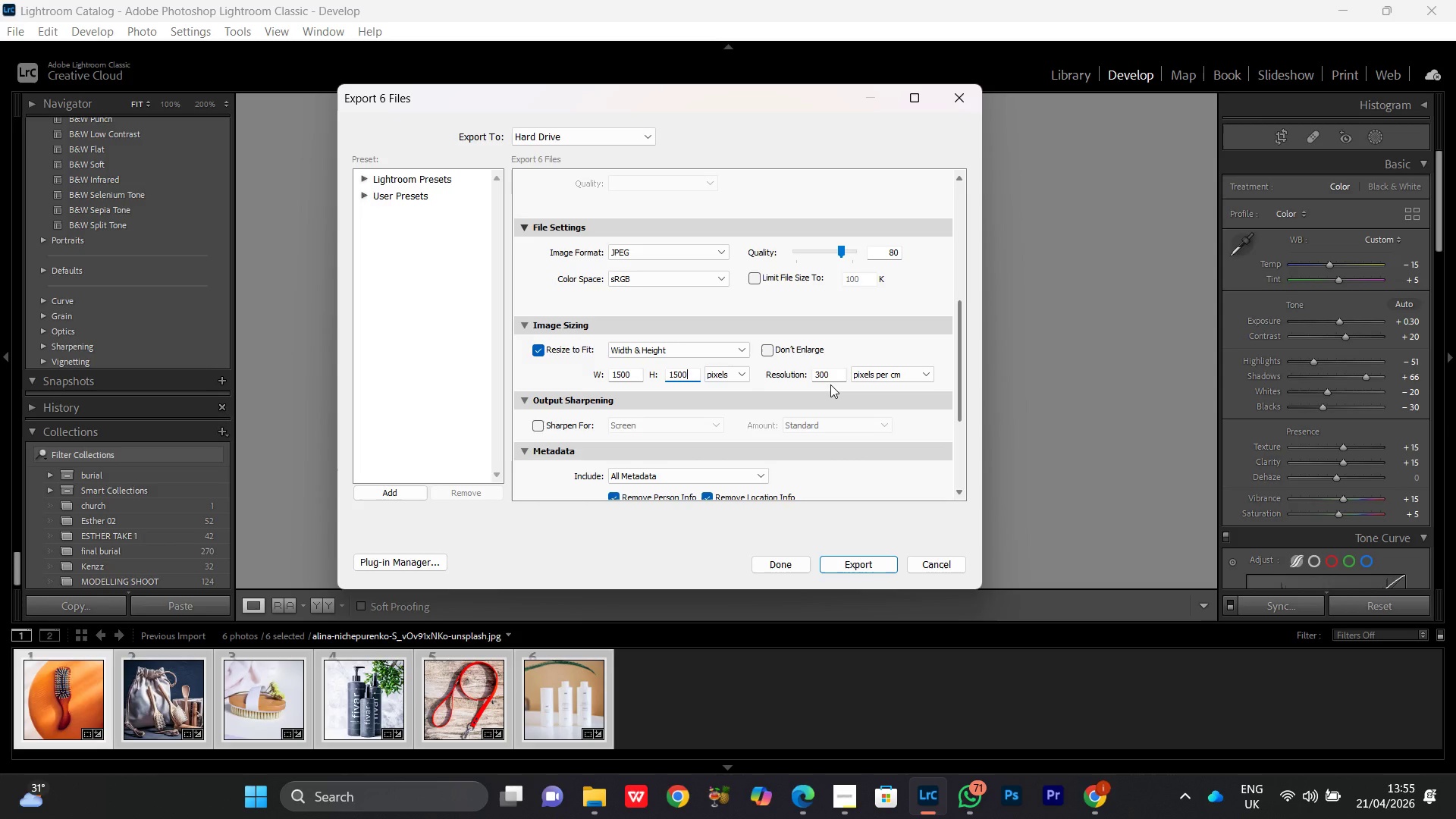 
wait(12.08)
 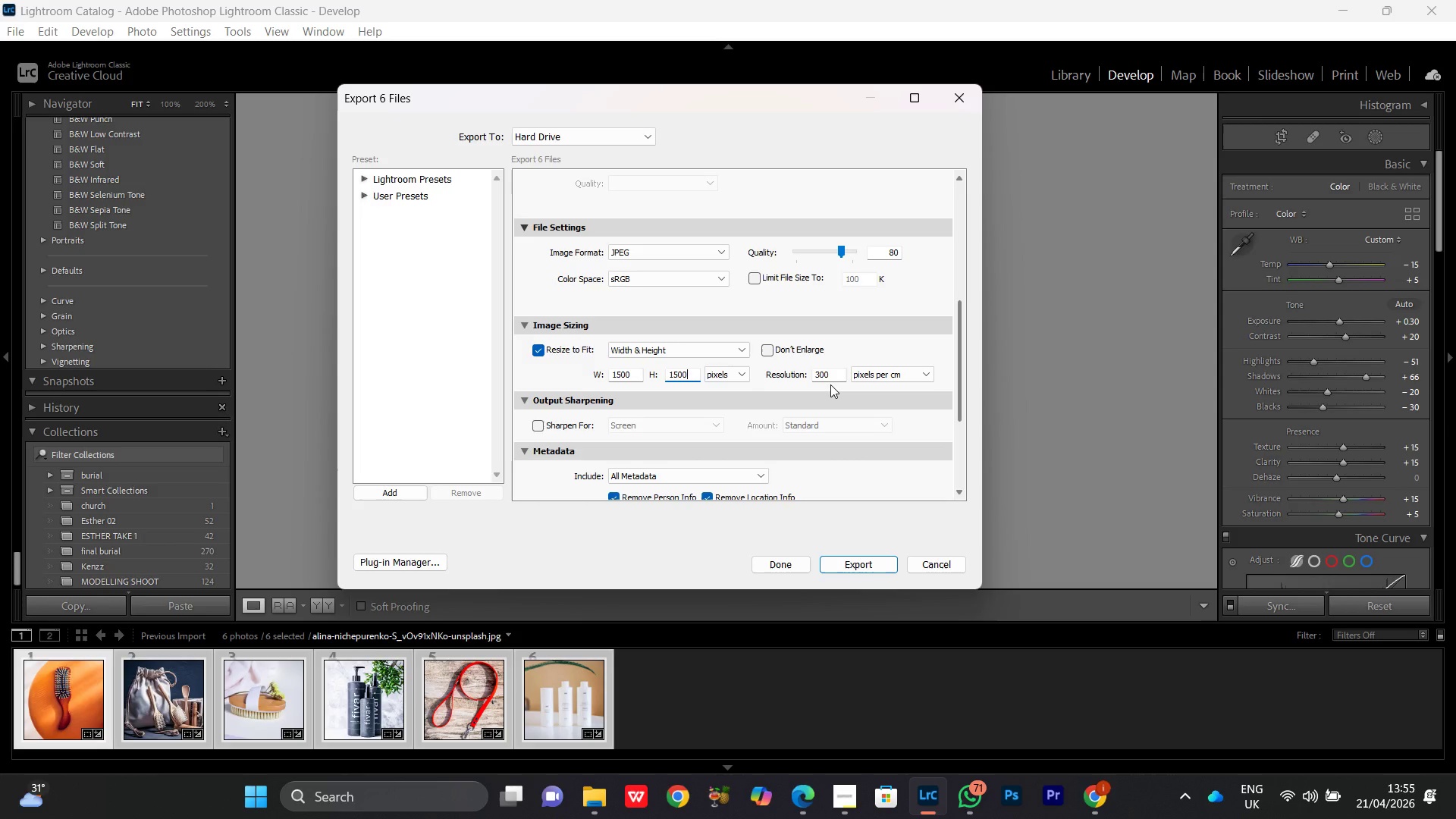 
left_click_drag(start_coordinate=[958, 365], to_coordinate=[959, 426])
 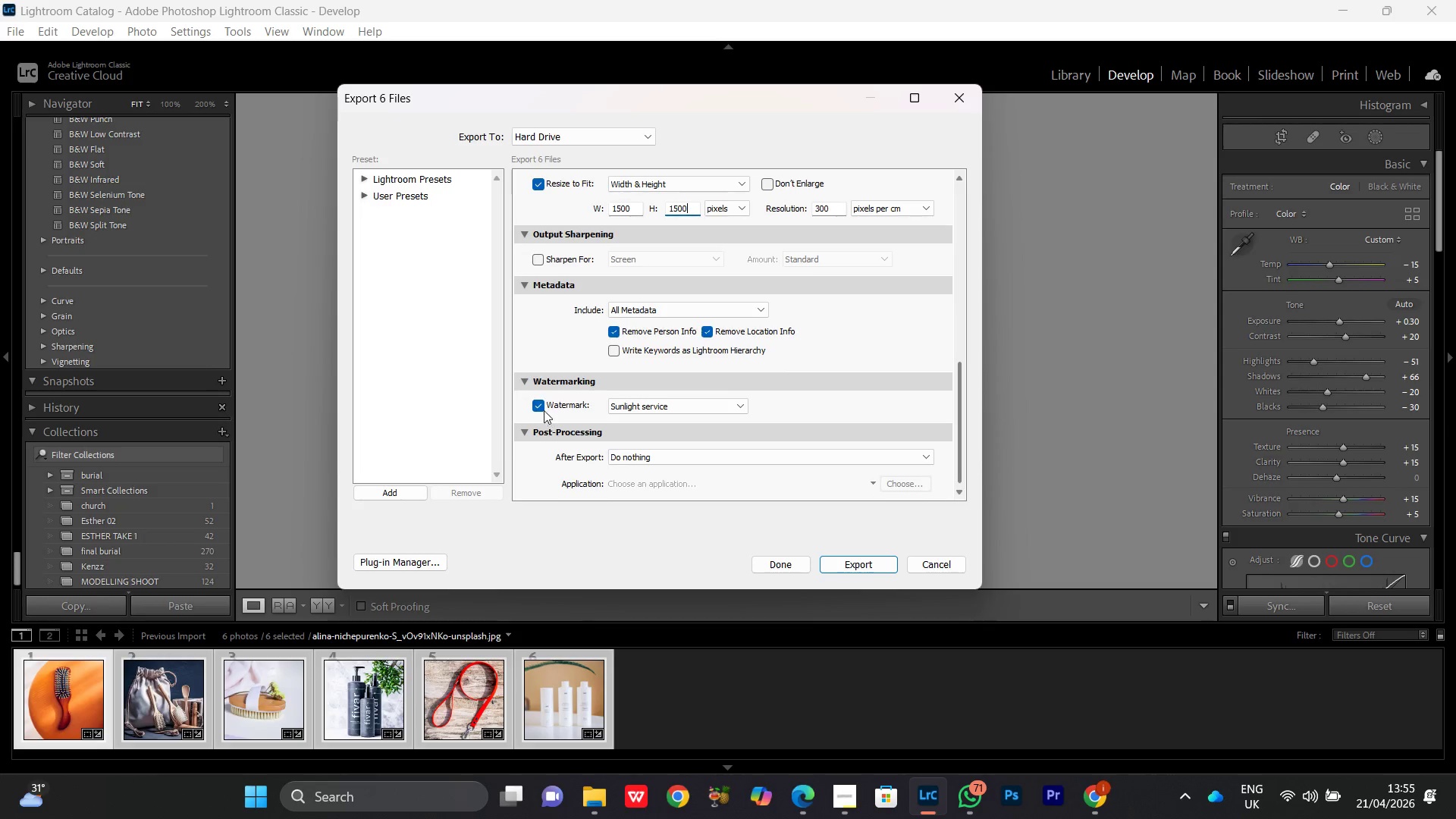 
left_click([543, 410])
 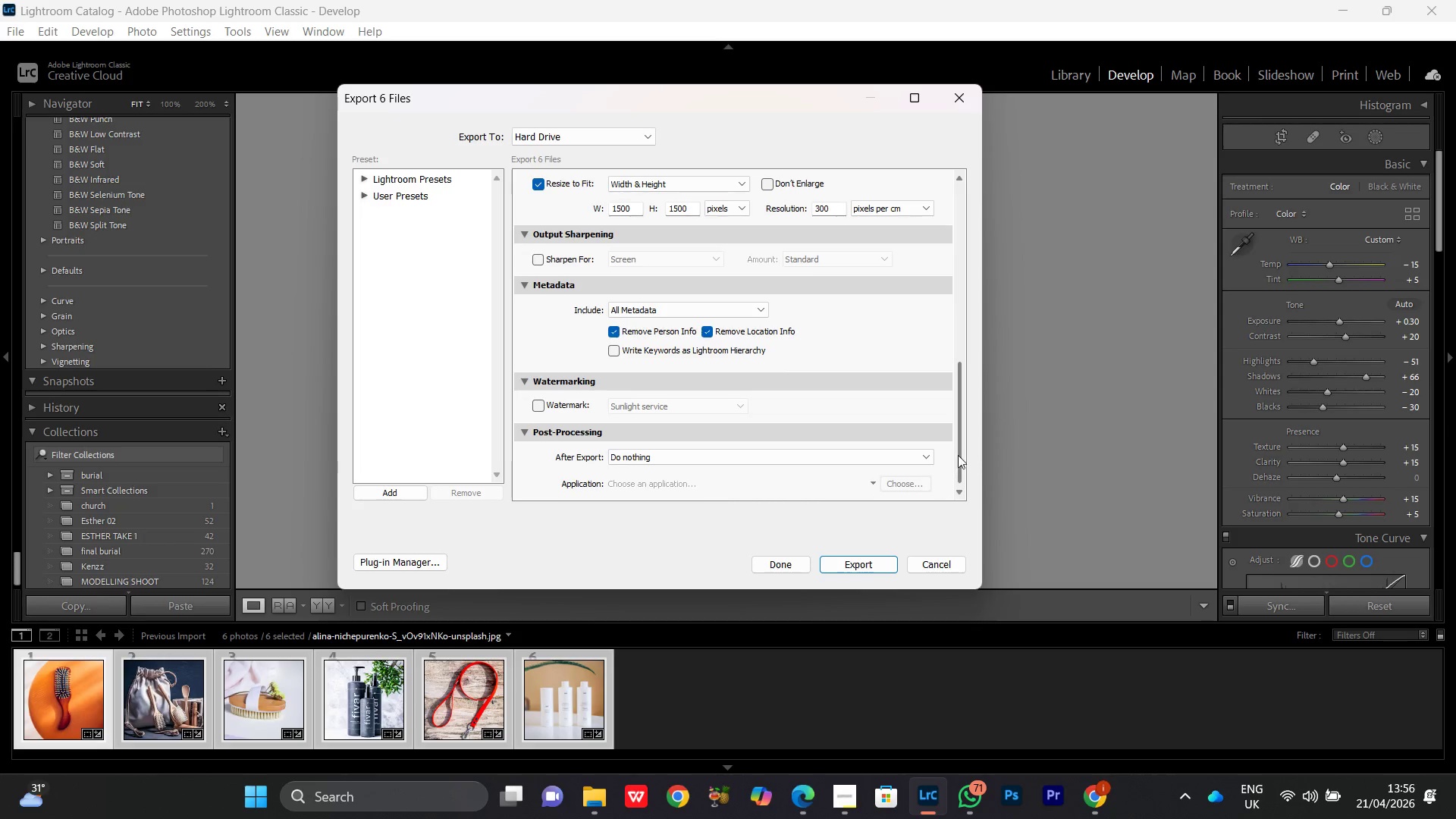 
left_click_drag(start_coordinate=[959, 455], to_coordinate=[956, 449])
 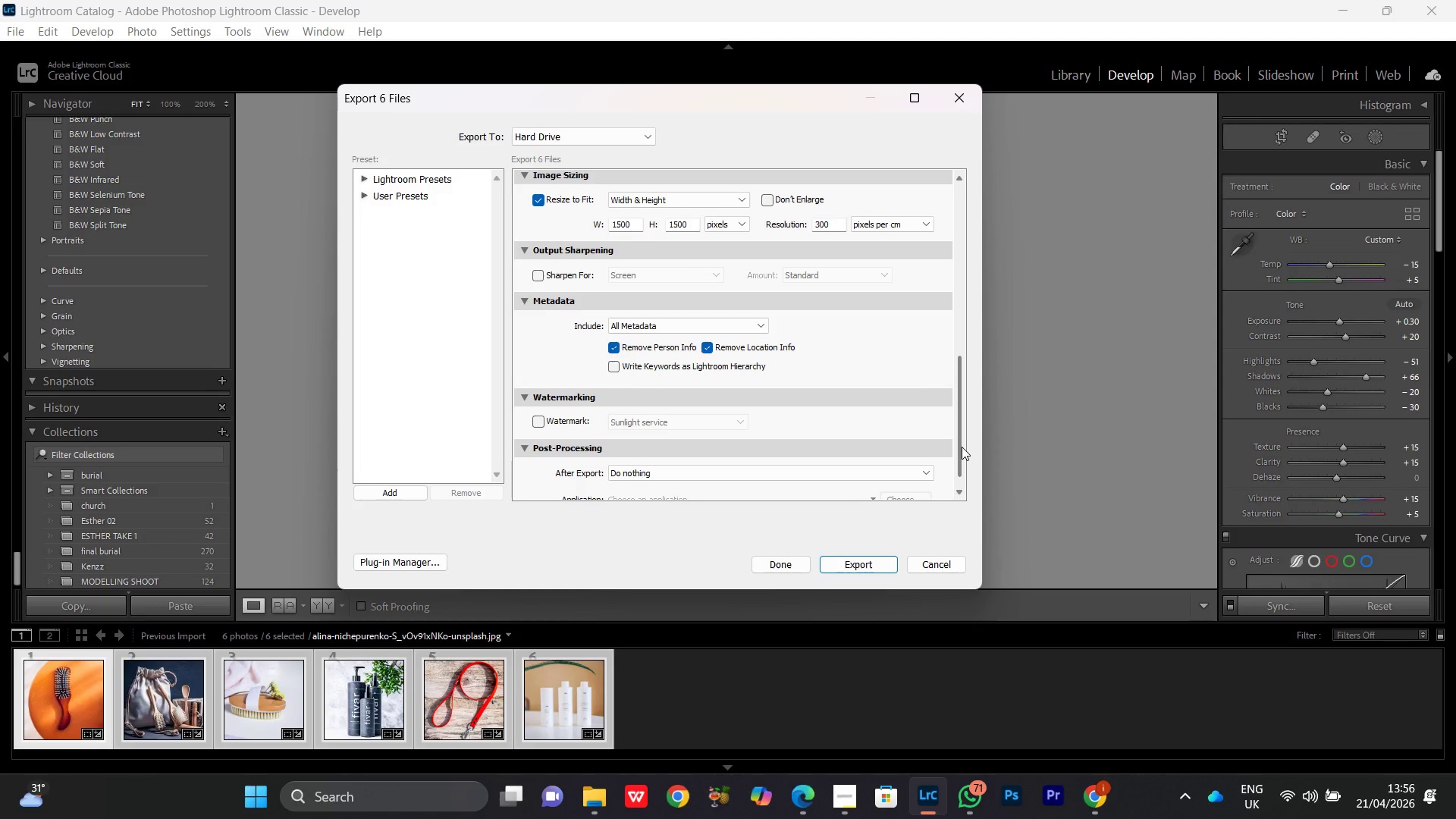 
left_click_drag(start_coordinate=[962, 447], to_coordinate=[965, 467])
 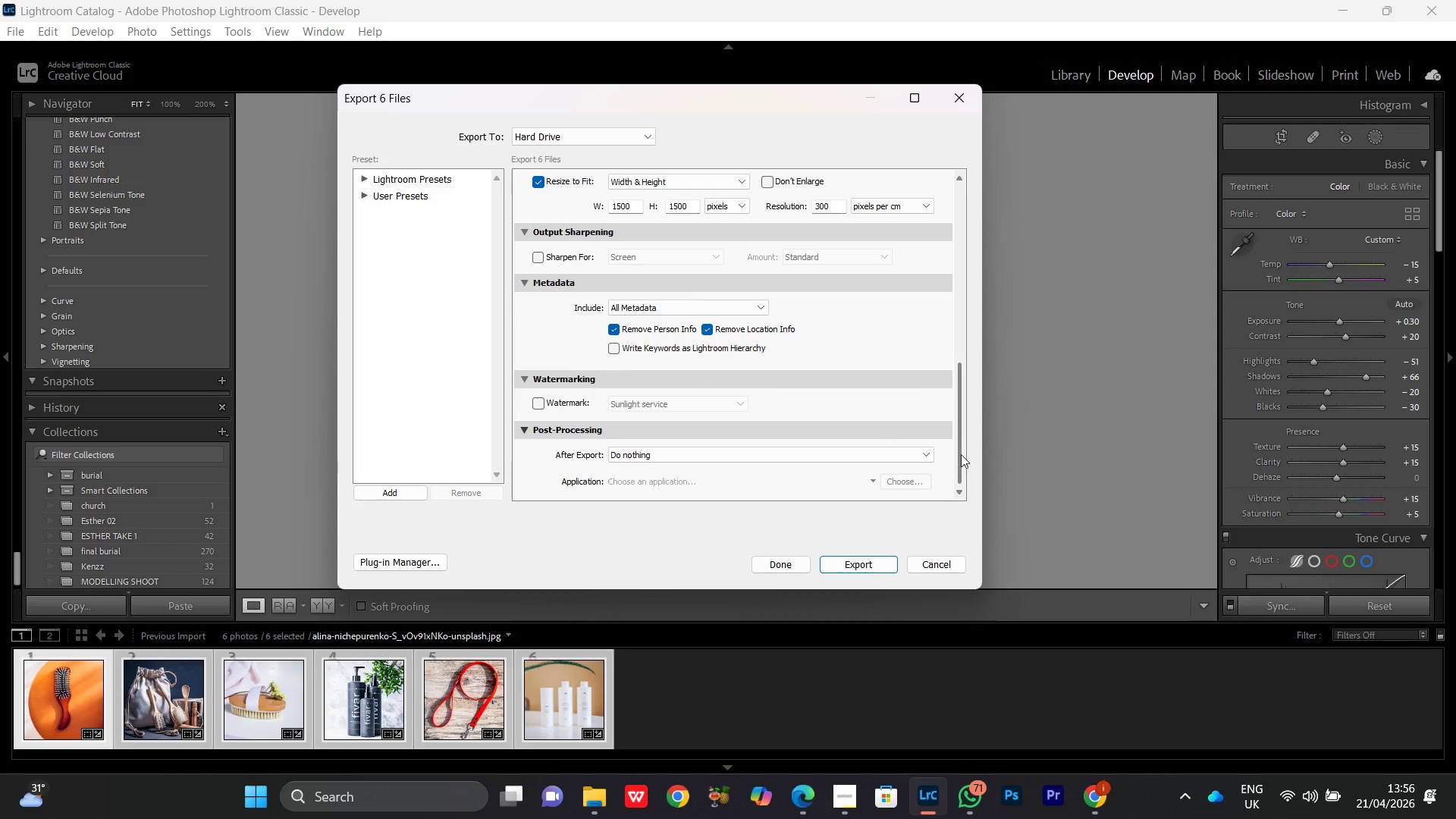 
left_click_drag(start_coordinate=[960, 452], to_coordinate=[976, 466])
 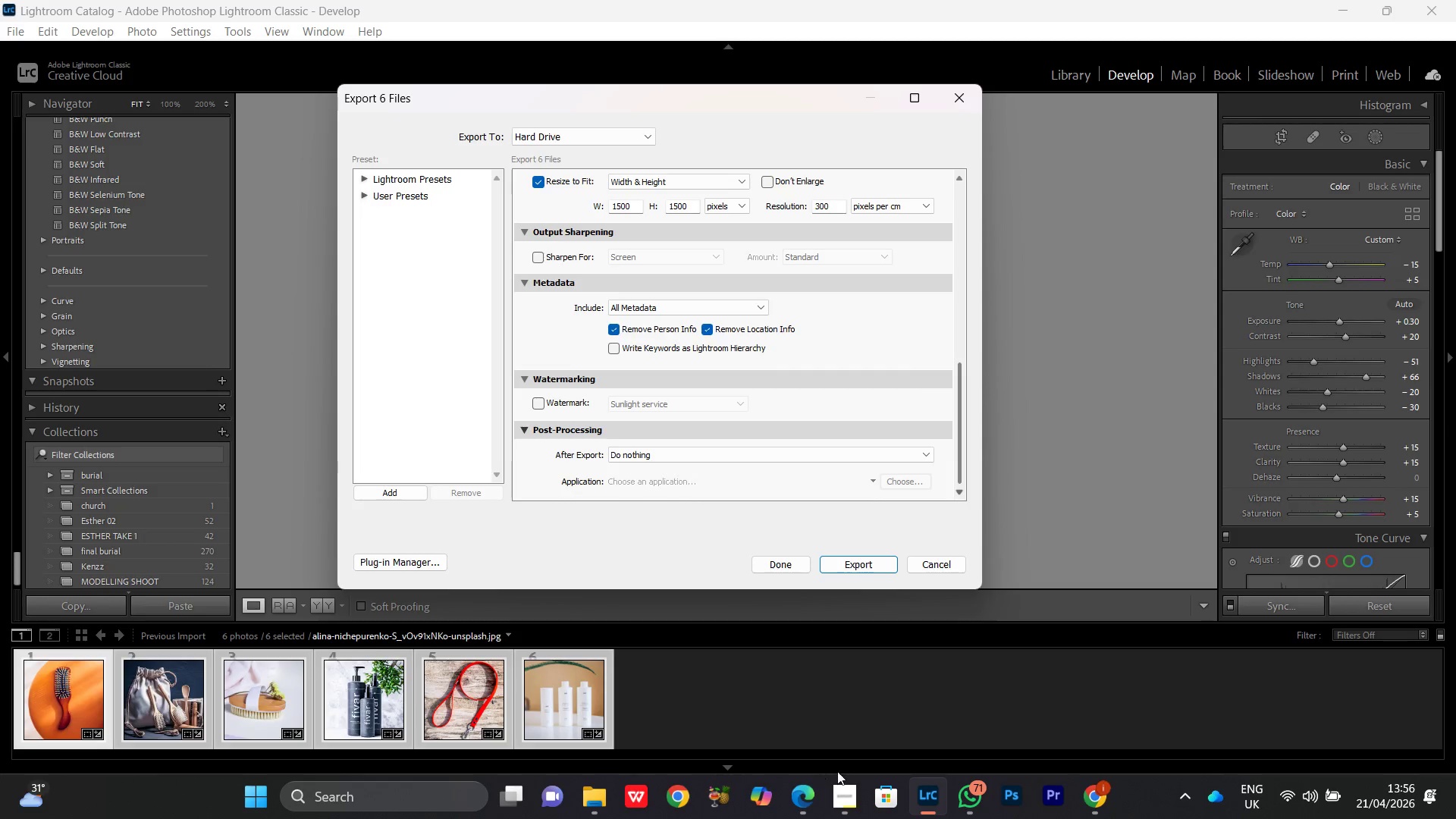 
left_click([848, 795])